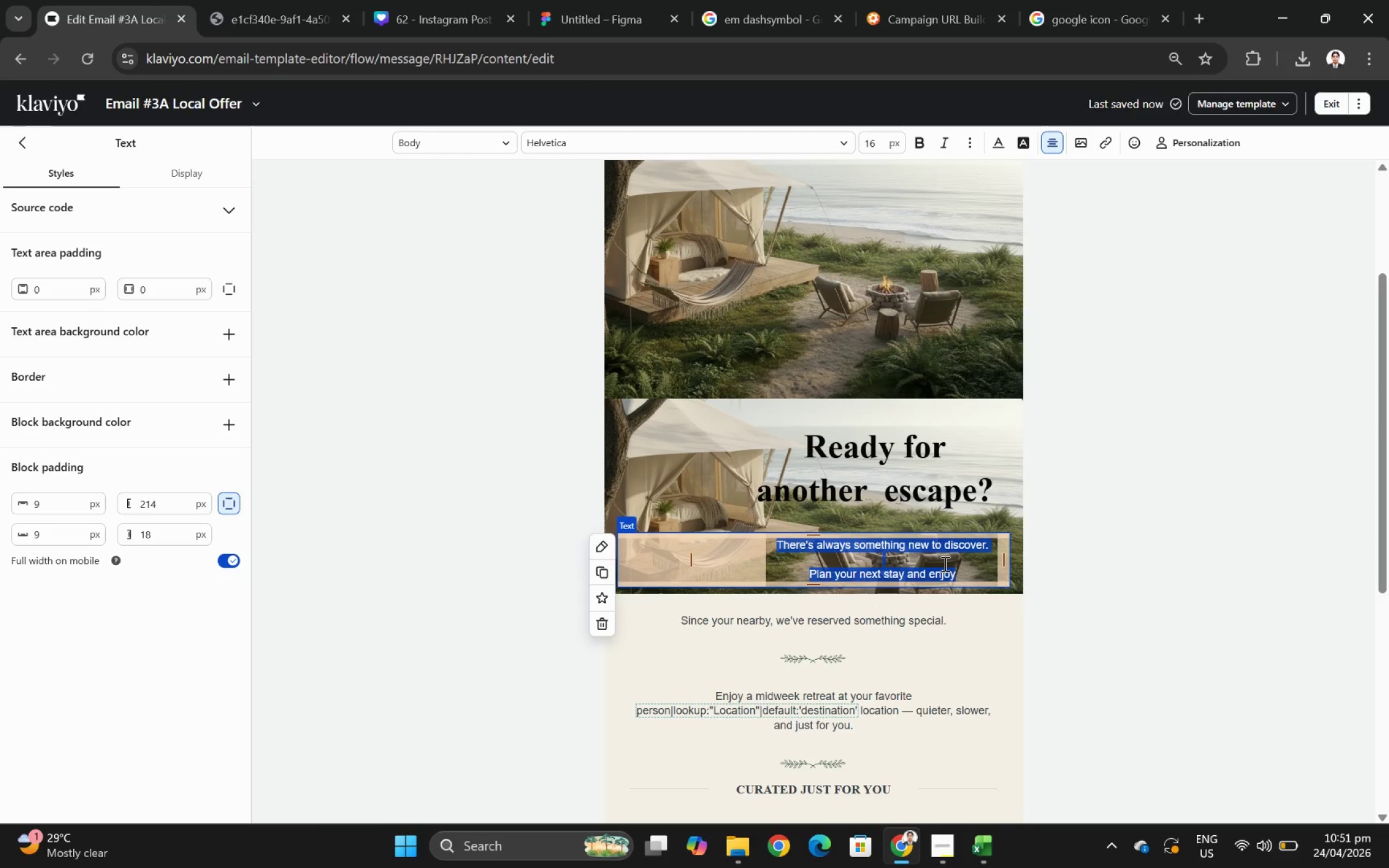 
wait(12.75)
 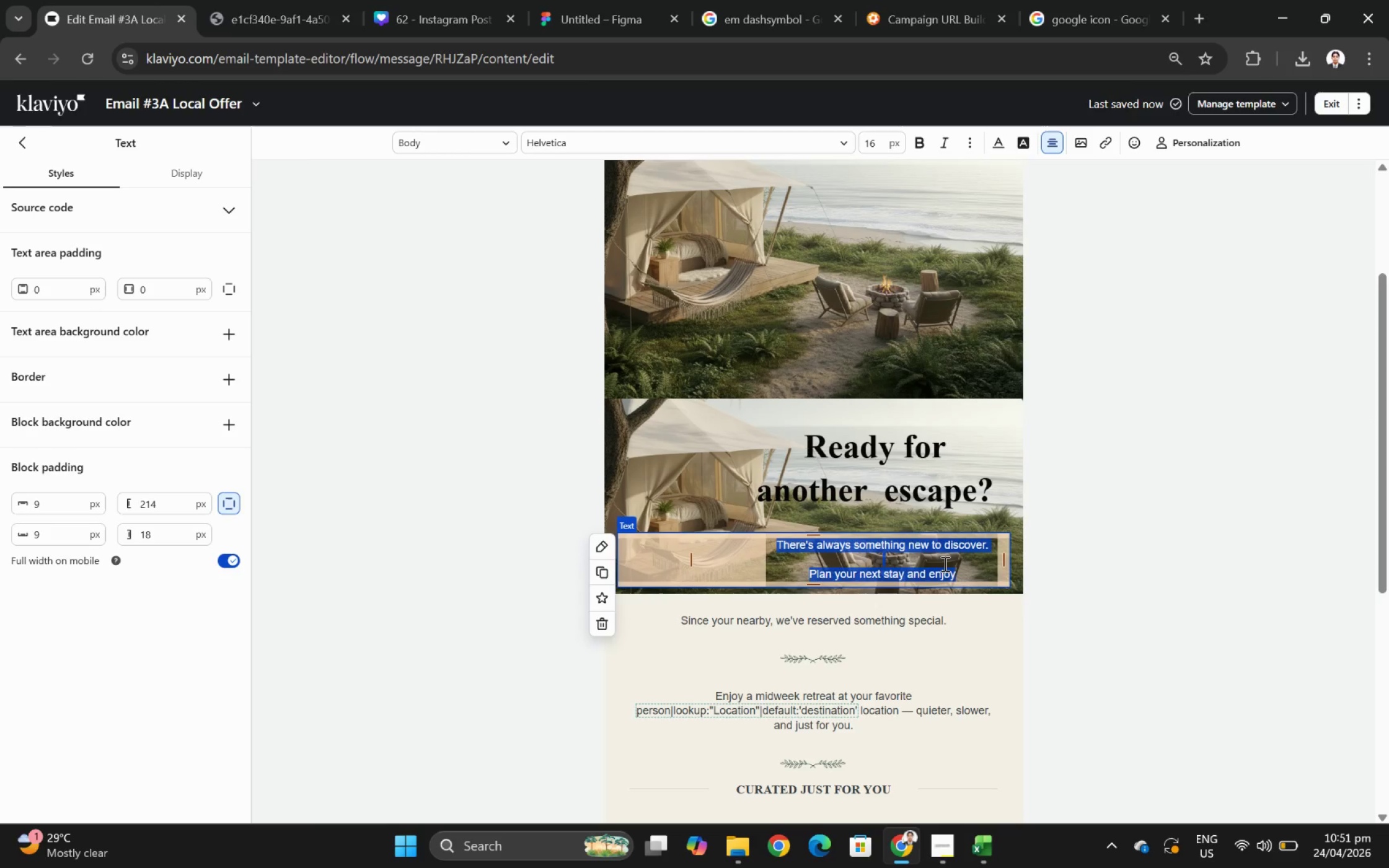 
left_click([1264, 678])
 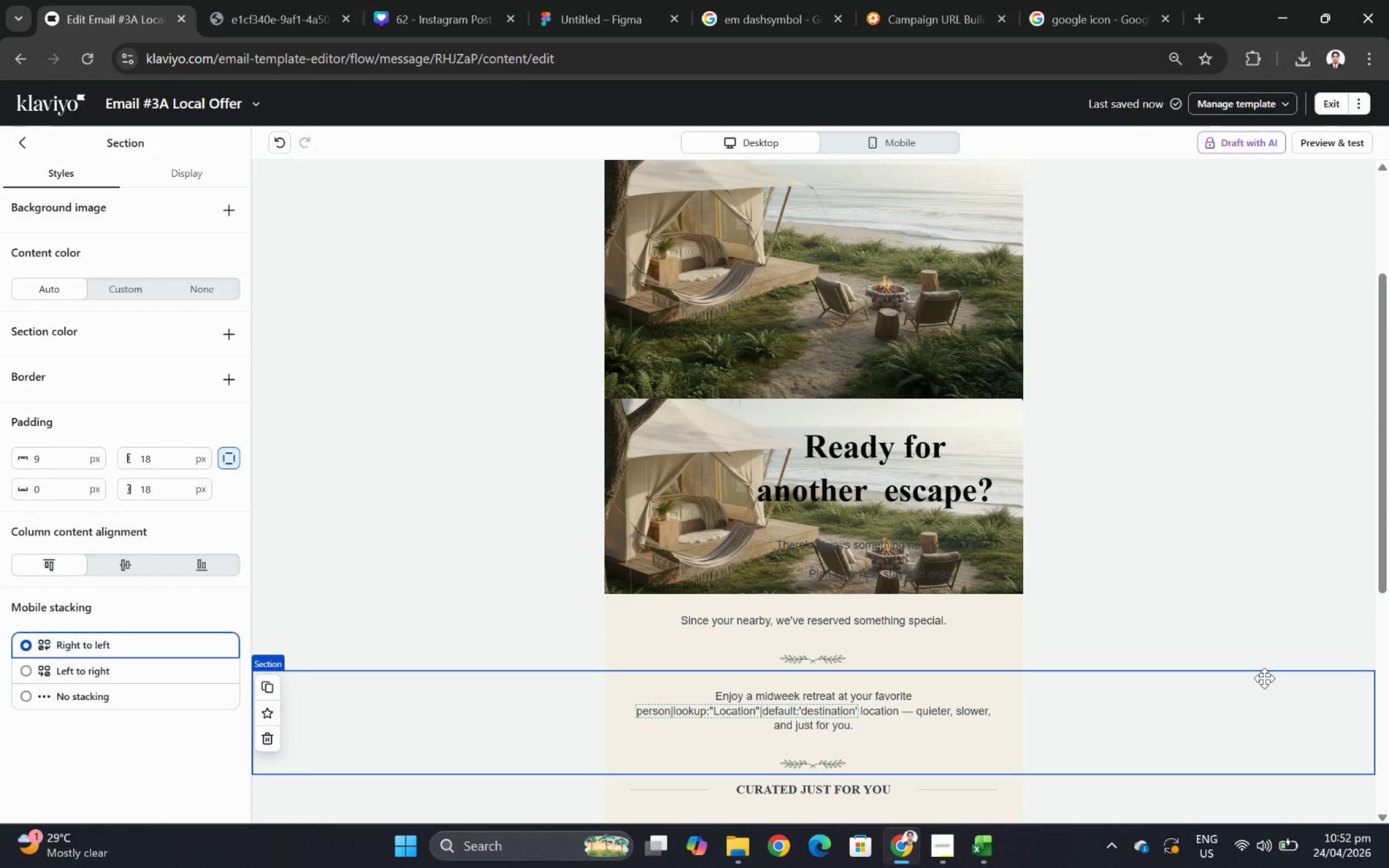 
scroll: coordinate [1264, 670], scroll_direction: down, amount: 2.0
 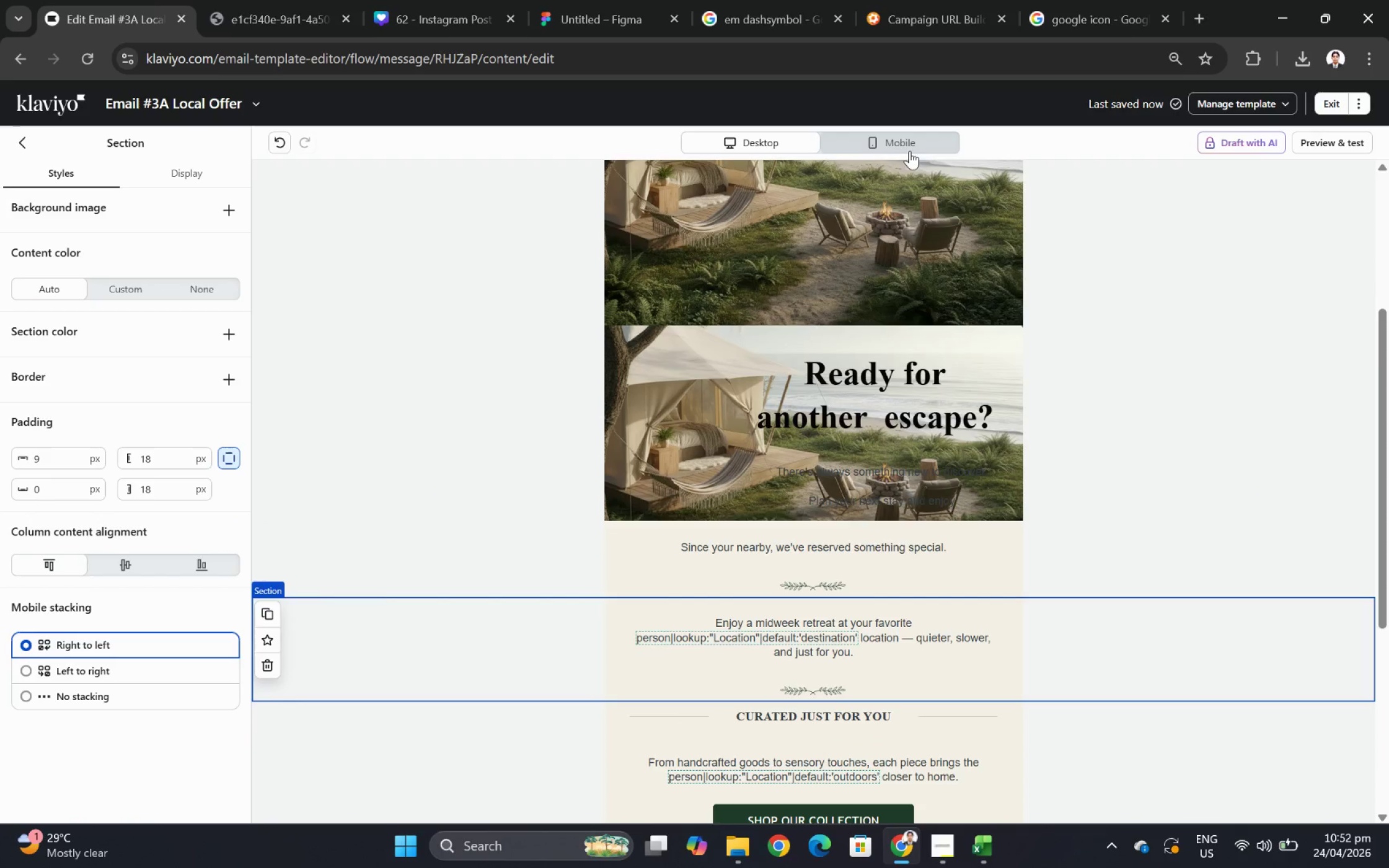 
left_click([907, 143])
 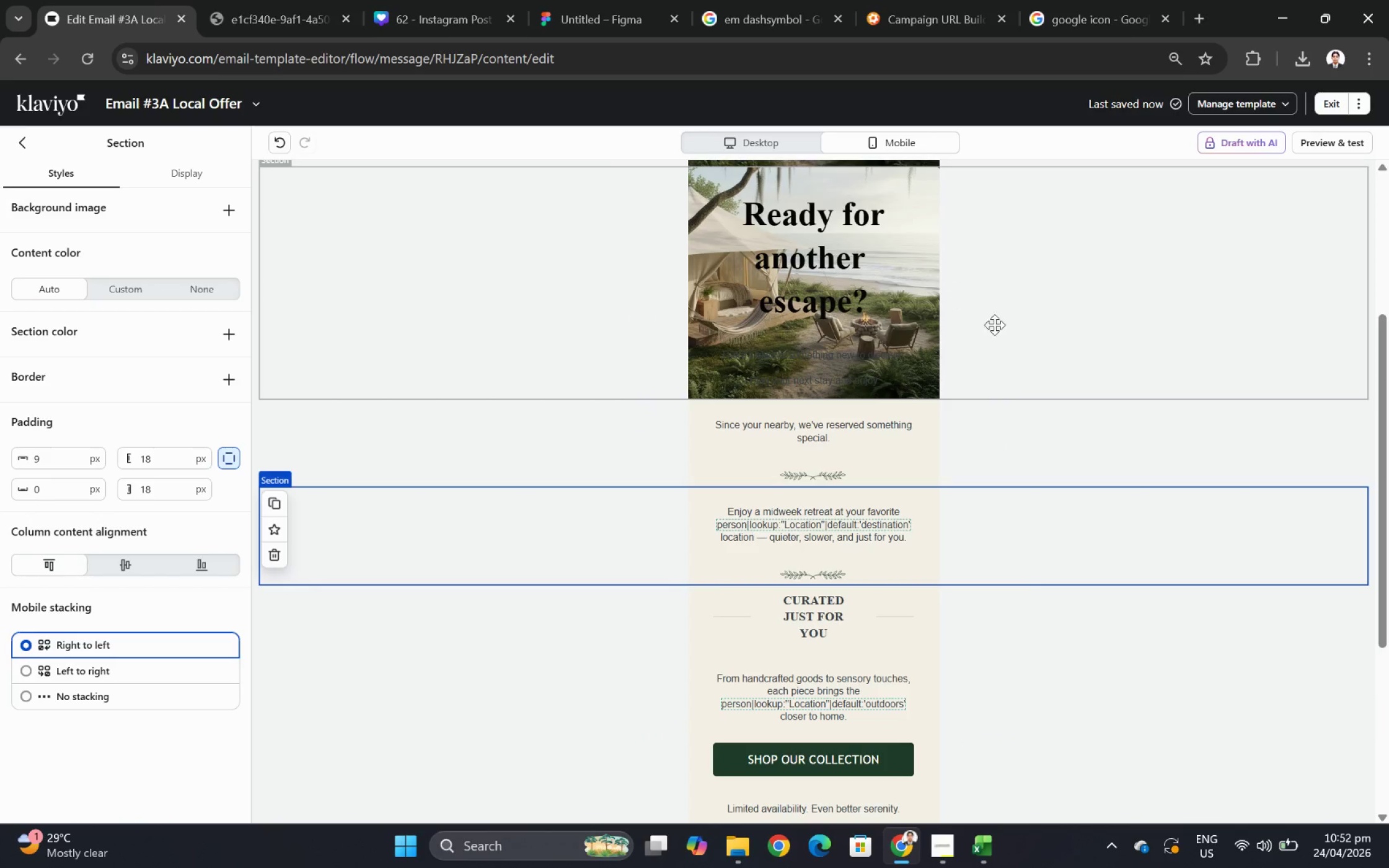 
scroll: coordinate [1054, 367], scroll_direction: up, amount: 1.0
 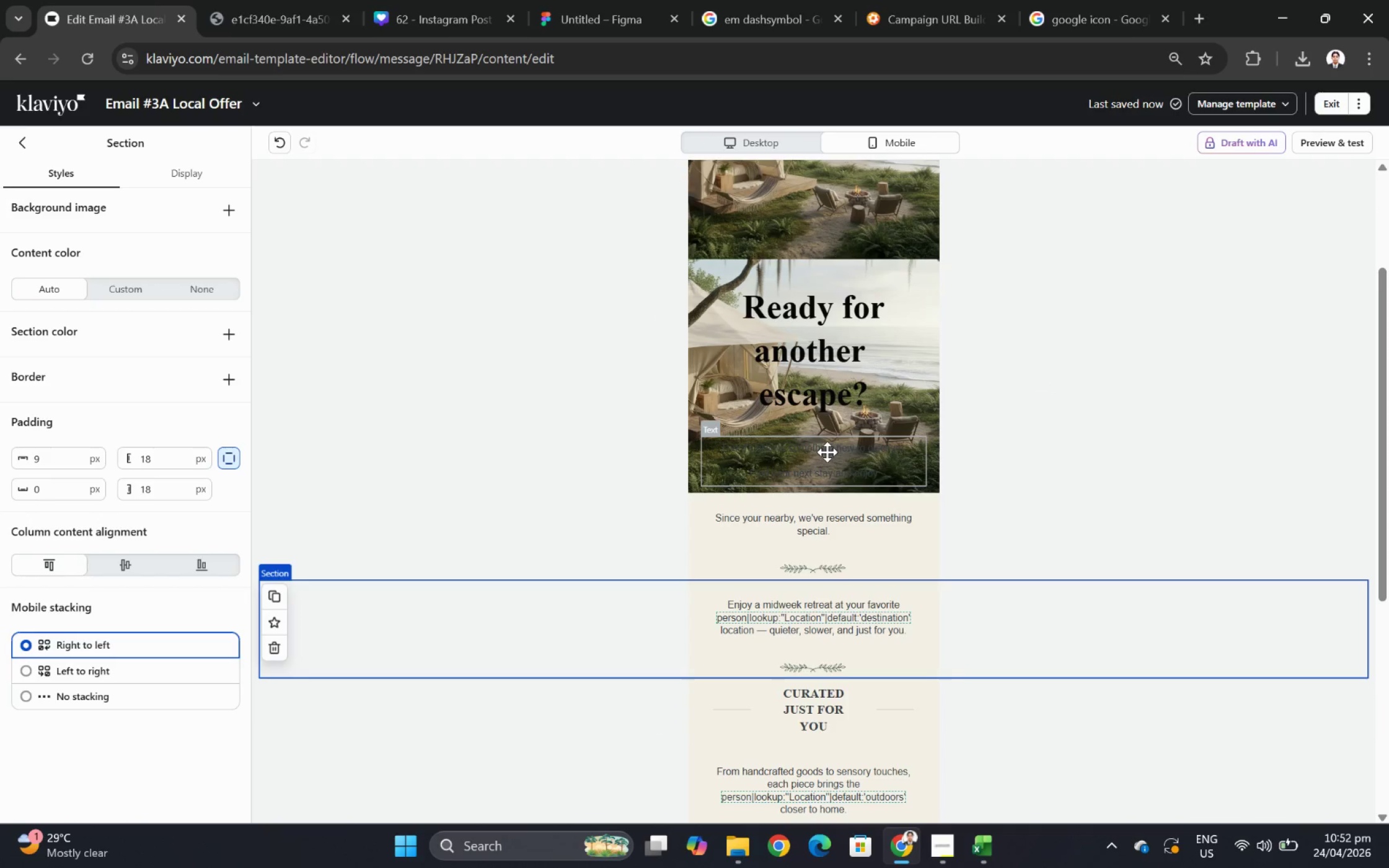 
left_click([827, 452])
 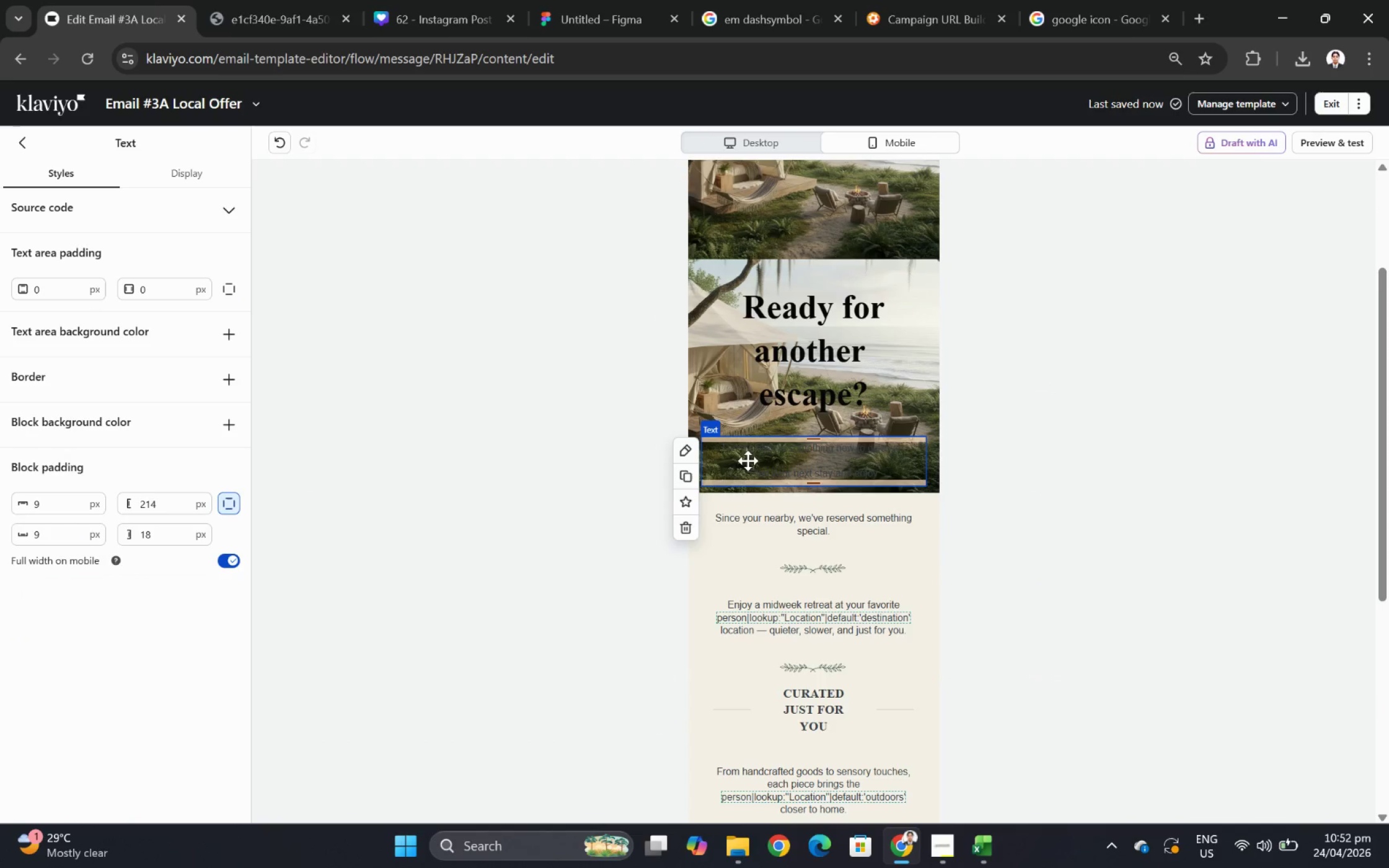 
left_click([787, 540])
 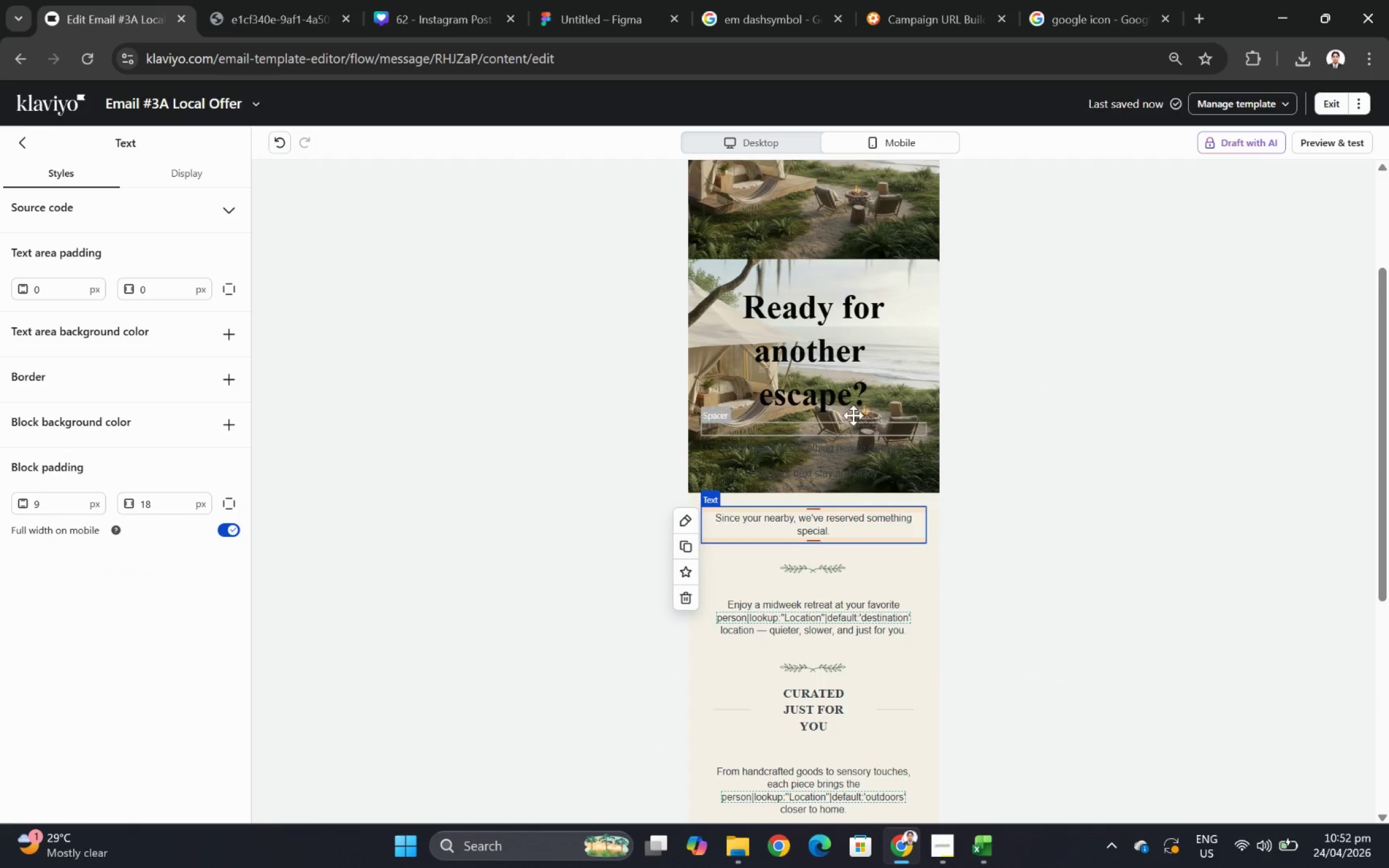 
scroll: coordinate [1033, 329], scroll_direction: up, amount: 3.0
 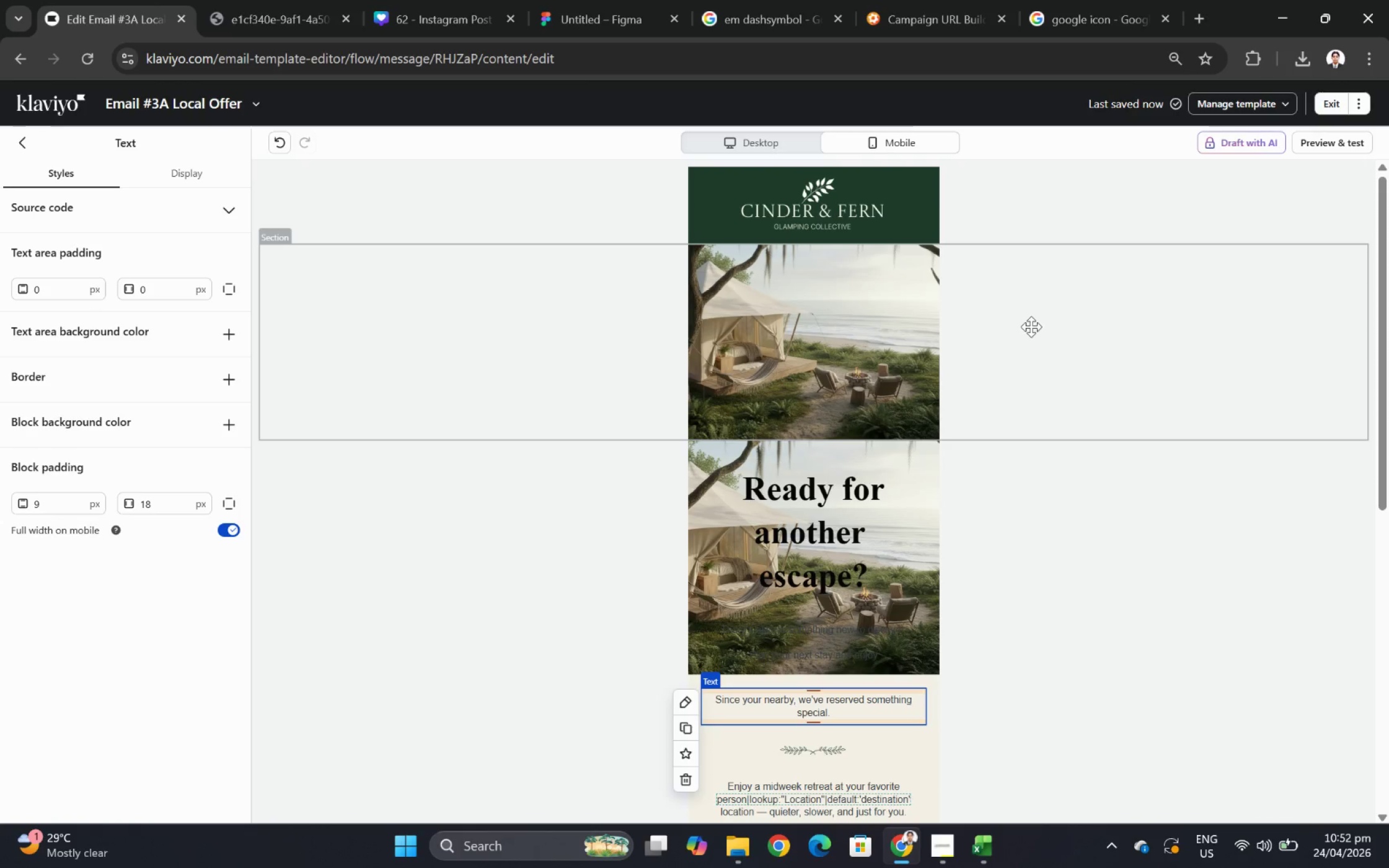 
left_click([1031, 325])
 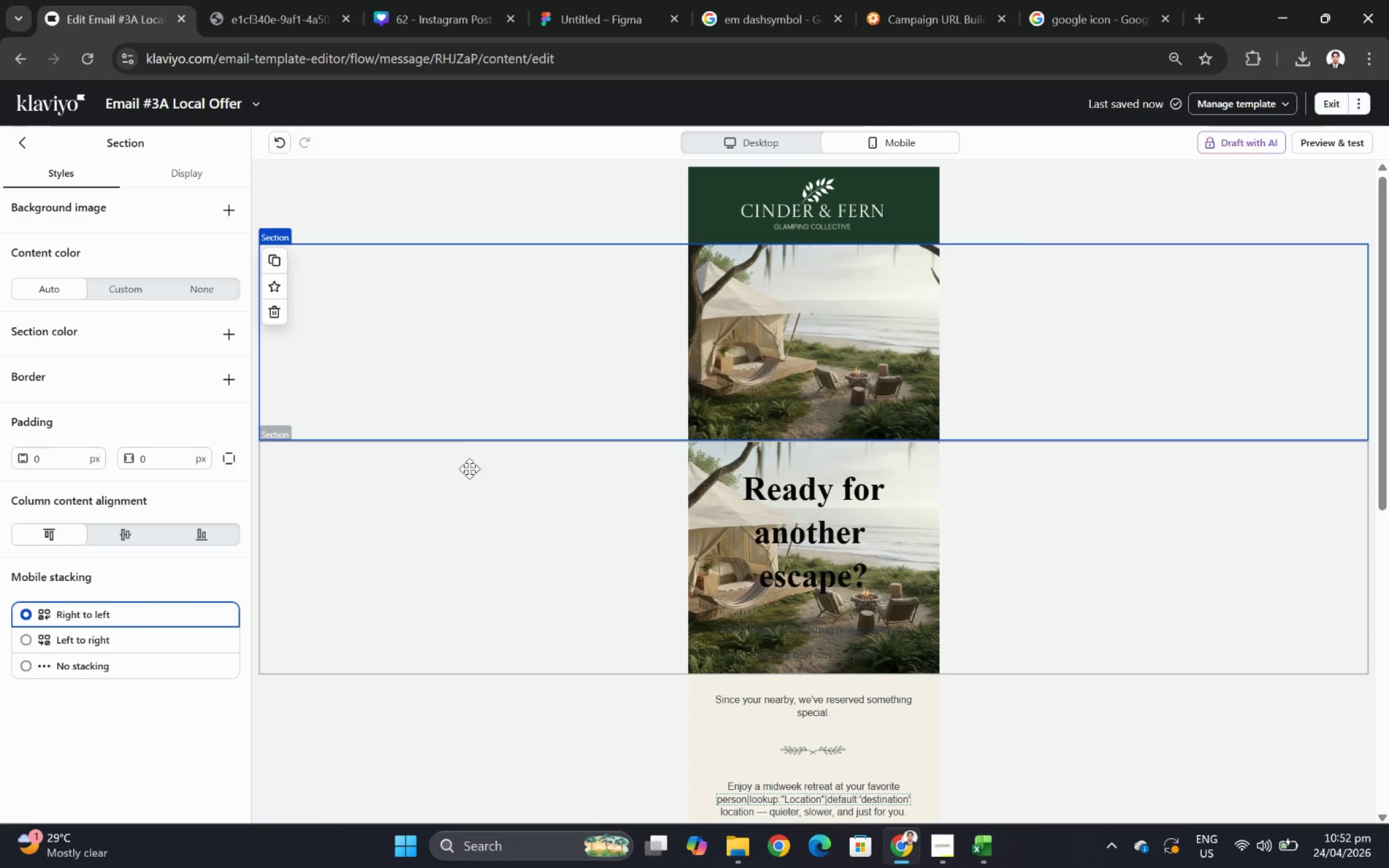 
left_click([734, 131])
 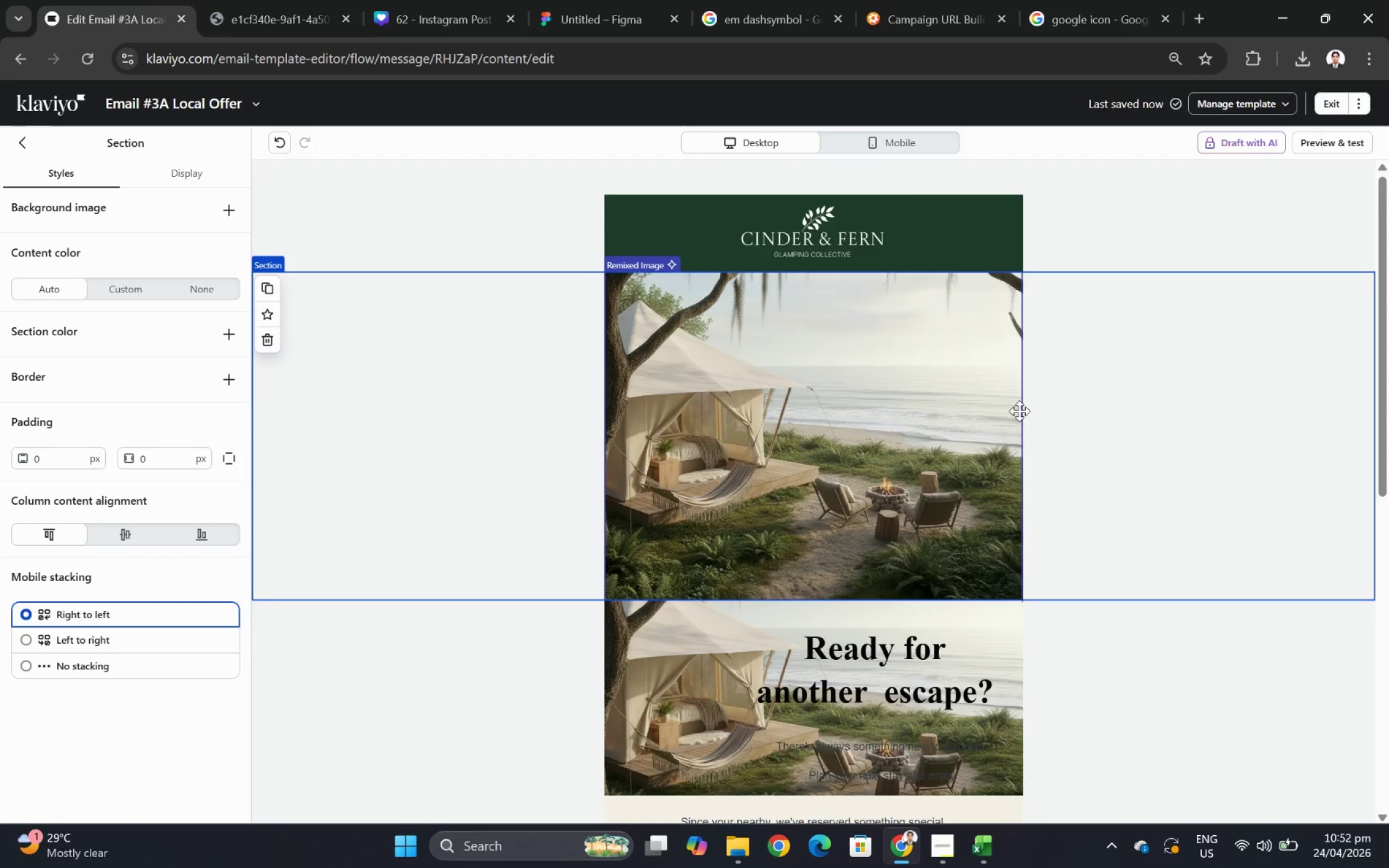 
scroll: coordinate [1021, 414], scroll_direction: down, amount: 3.0
 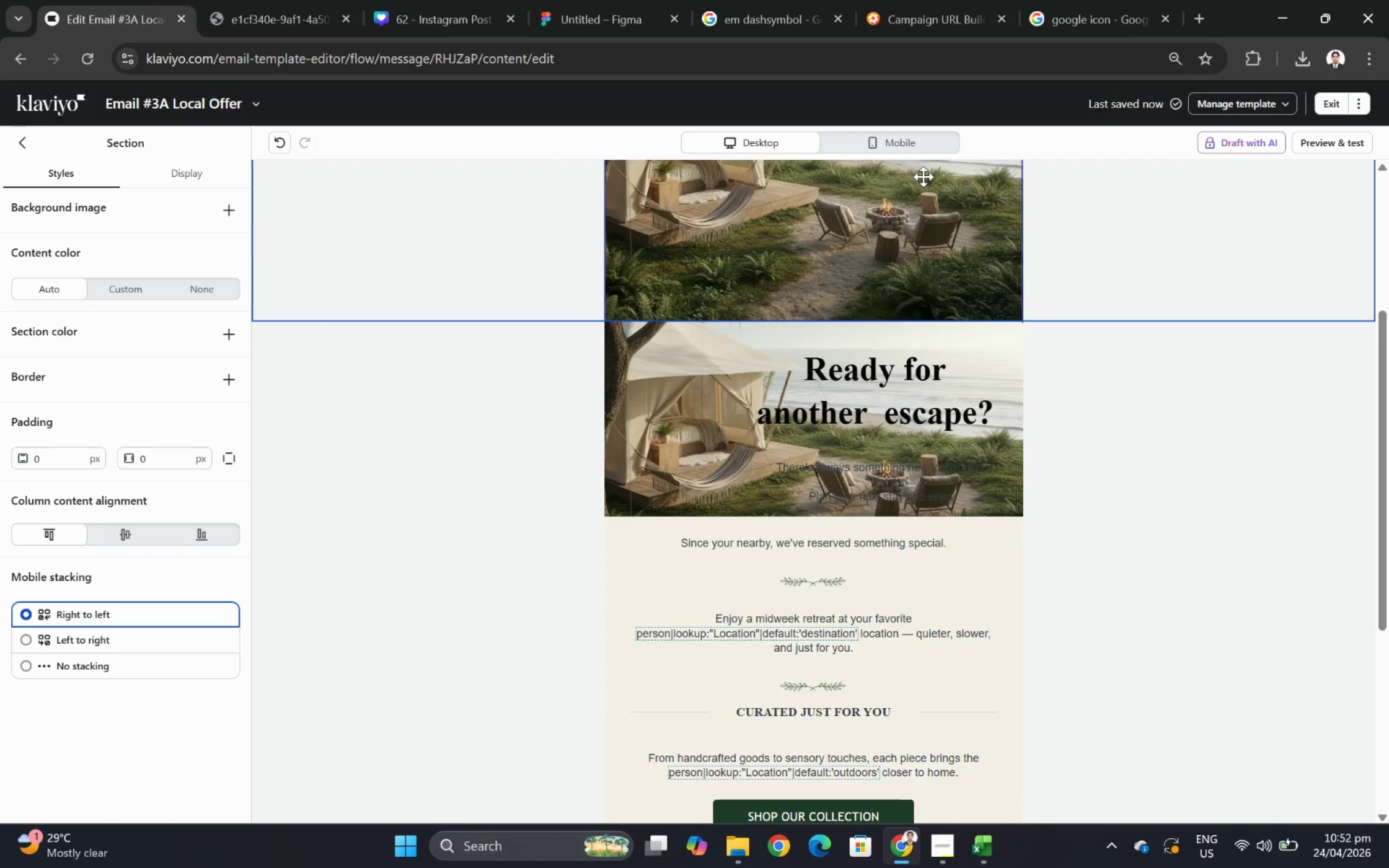 
scroll: coordinate [951, 209], scroll_direction: up, amount: 3.0
 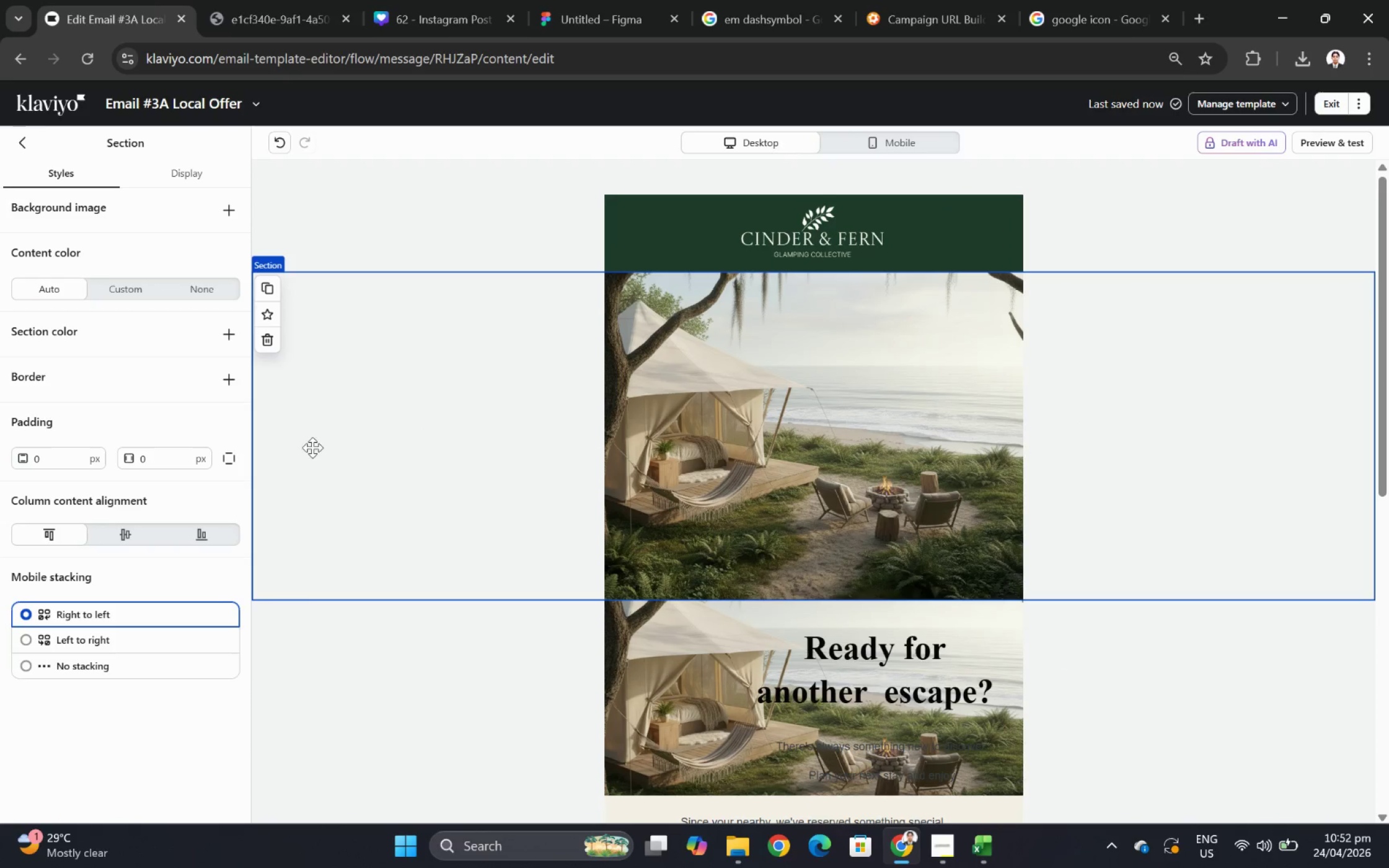 
left_click([267, 340])
 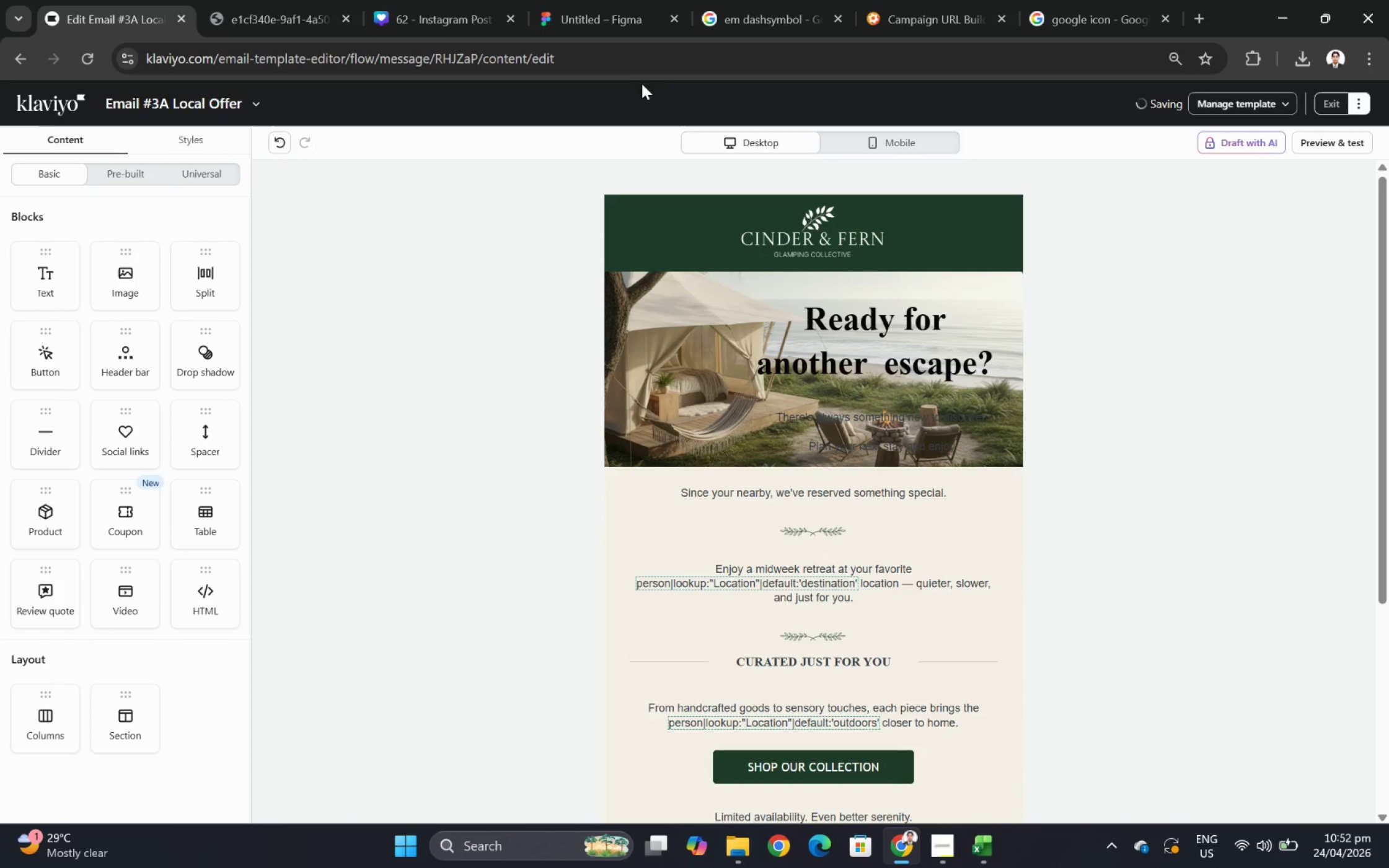 
left_click([883, 136])
 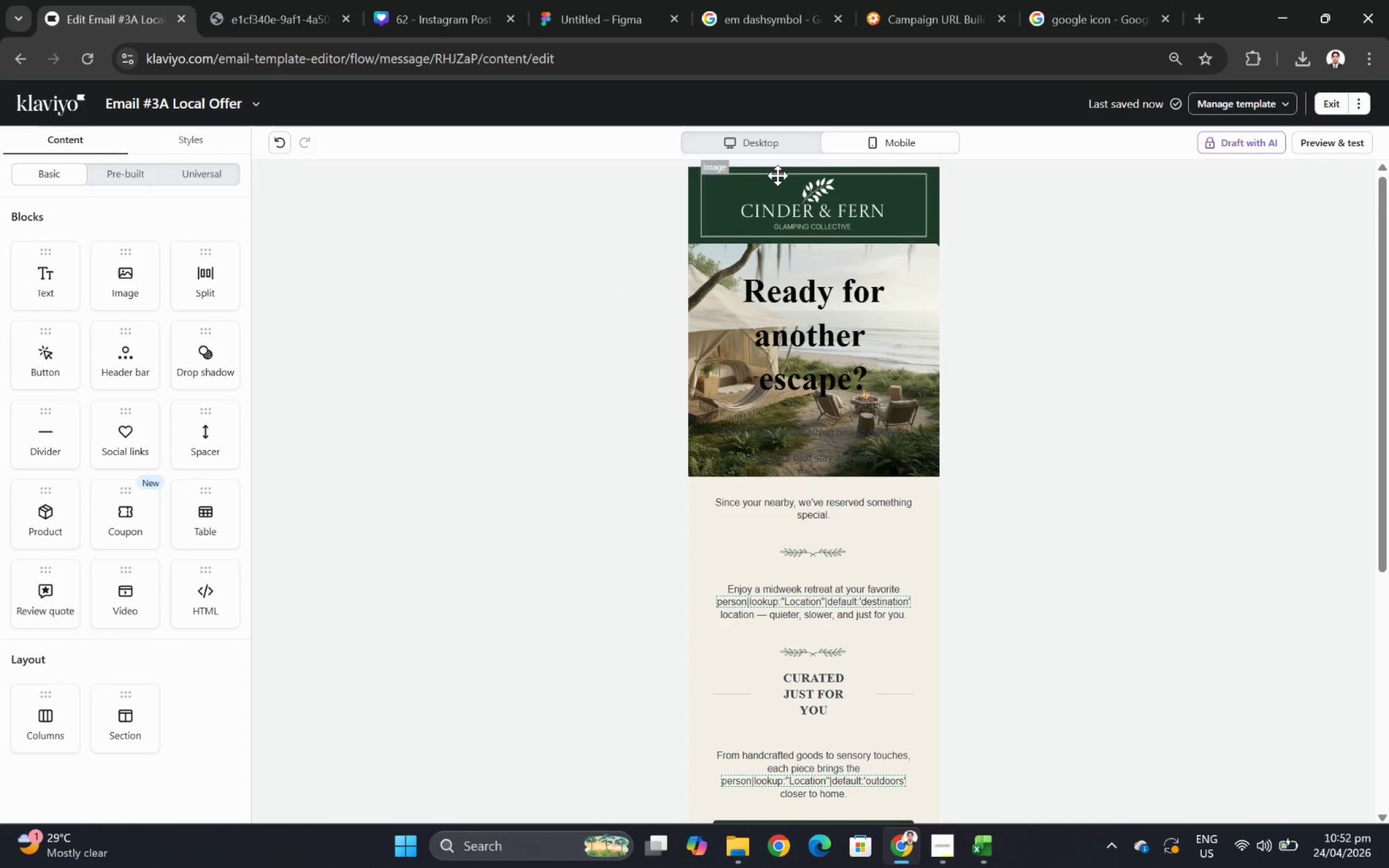 
left_click([762, 141])
 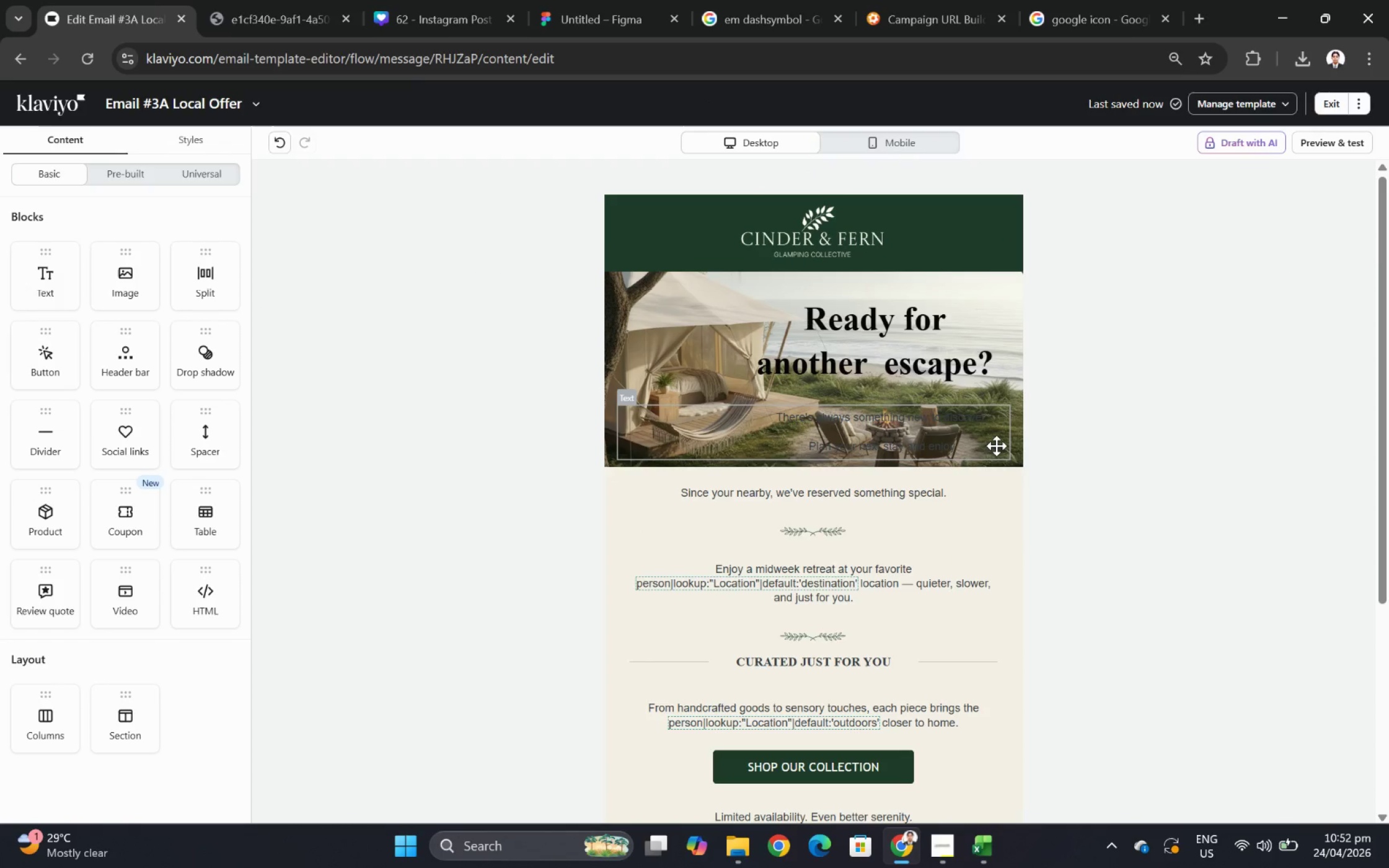 
double_click([996, 445])
 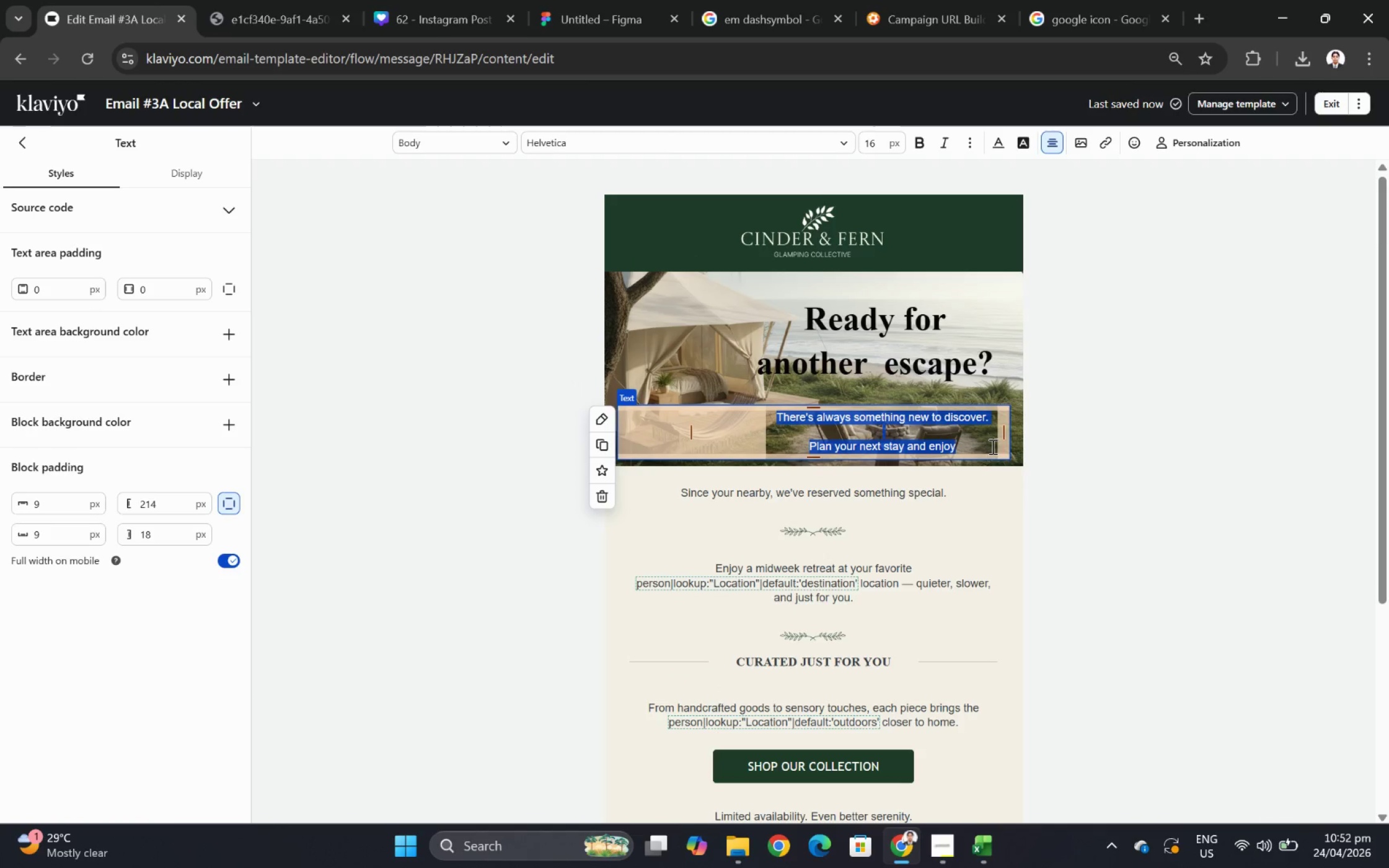 
left_click([983, 451])
 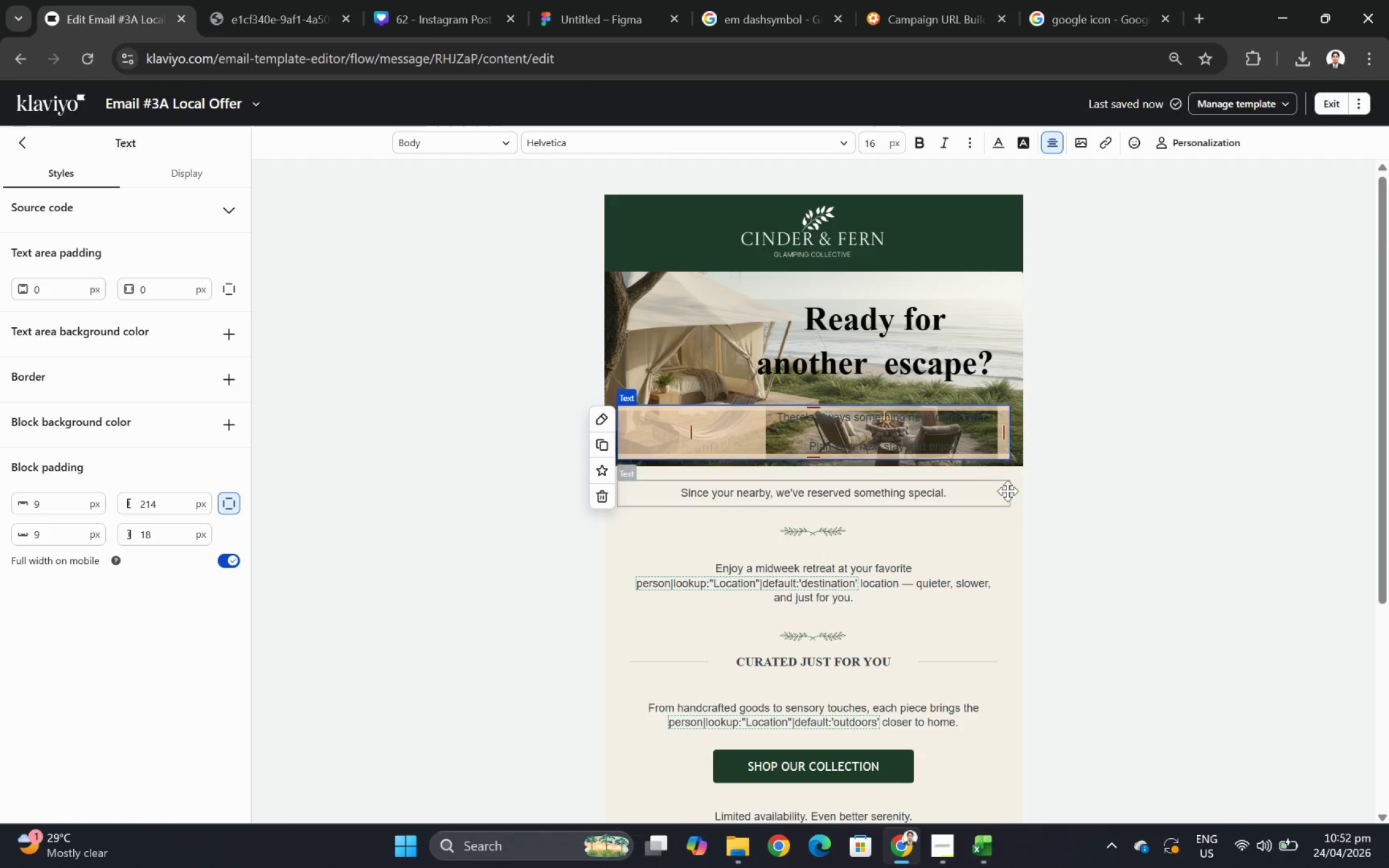 
left_click([1253, 522])
 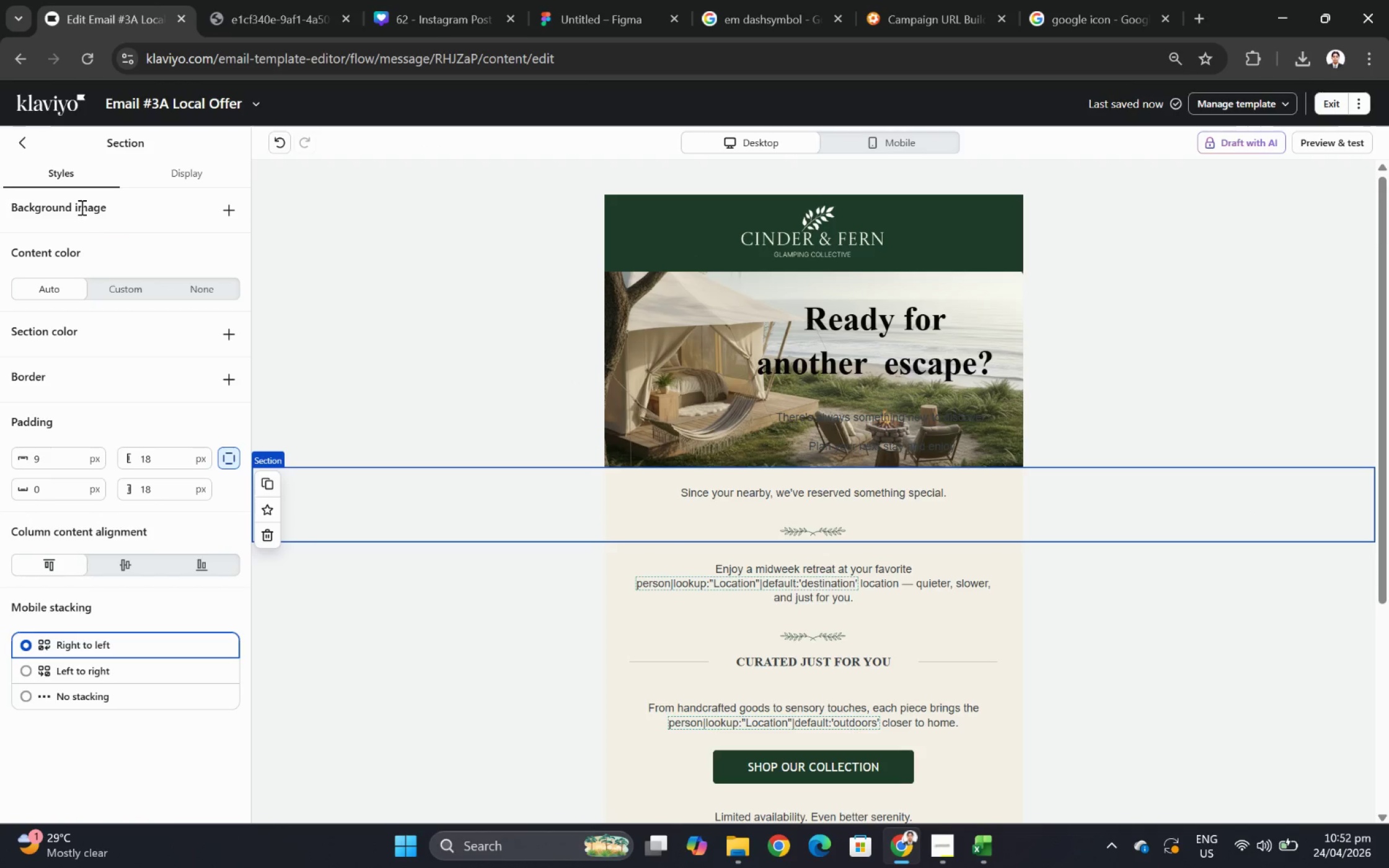 
left_click([28, 151])
 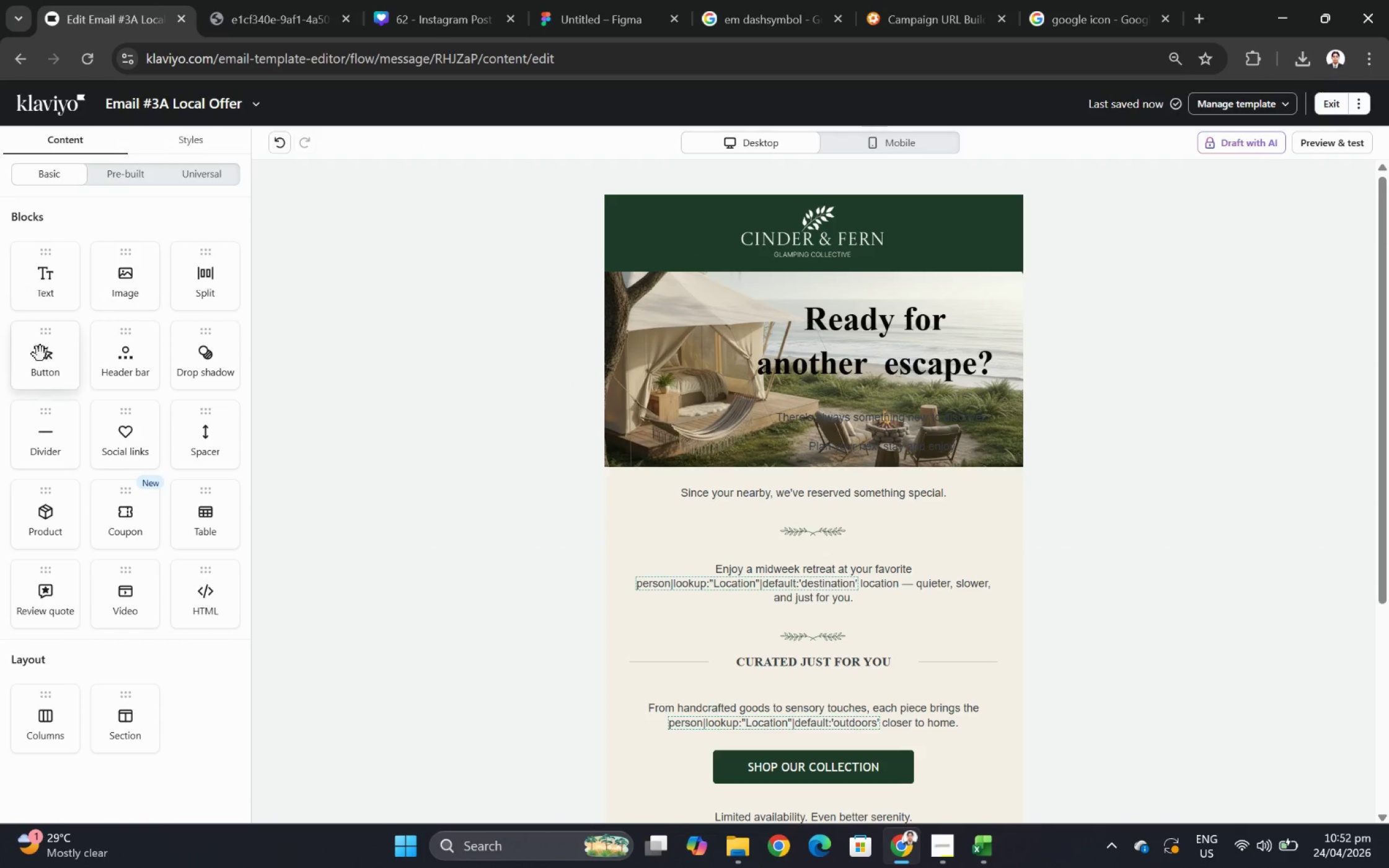 
left_click_drag(start_coordinate=[53, 284], to_coordinate=[54, 300])
 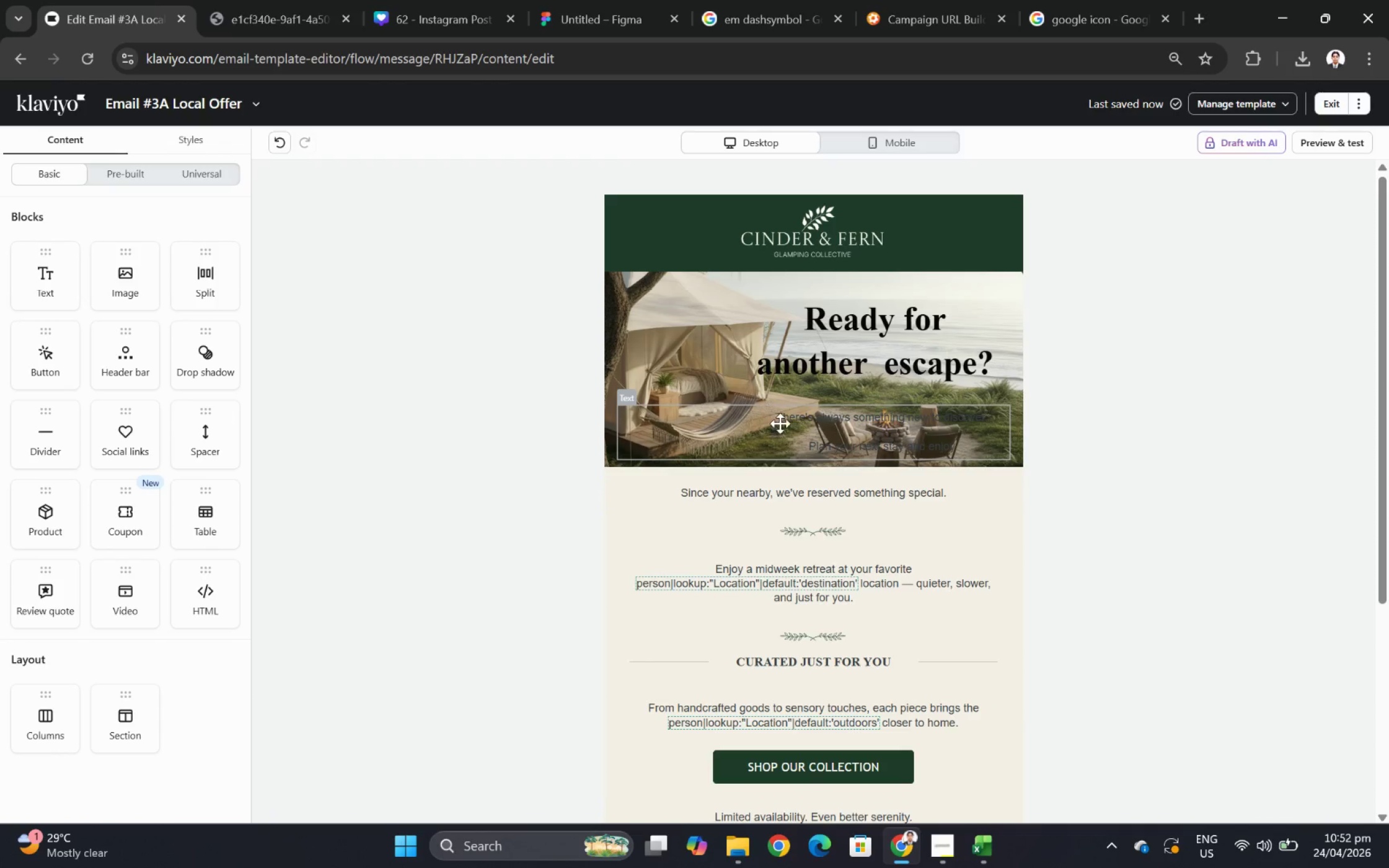 
left_click([821, 434])
 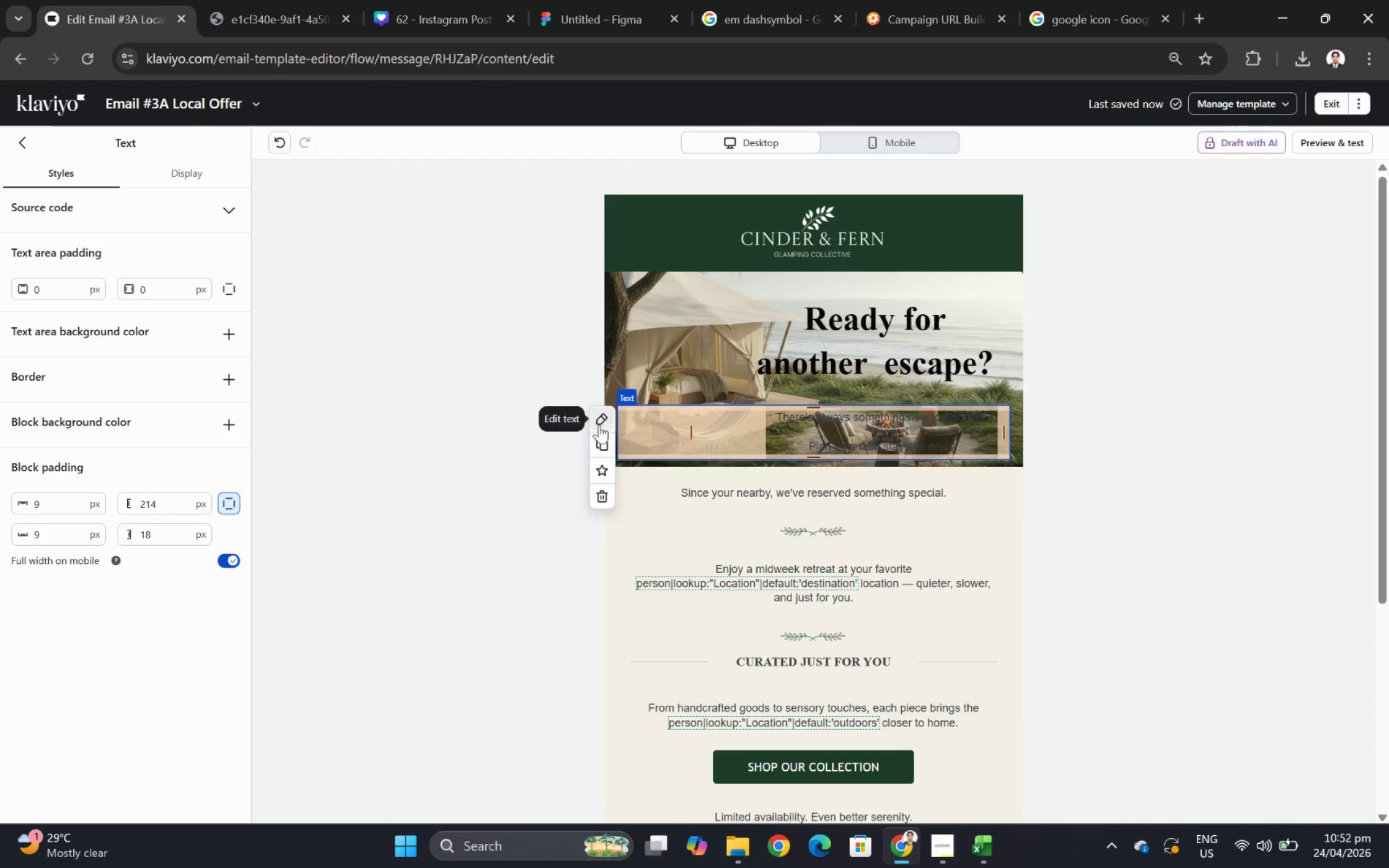 
left_click([604, 444])
 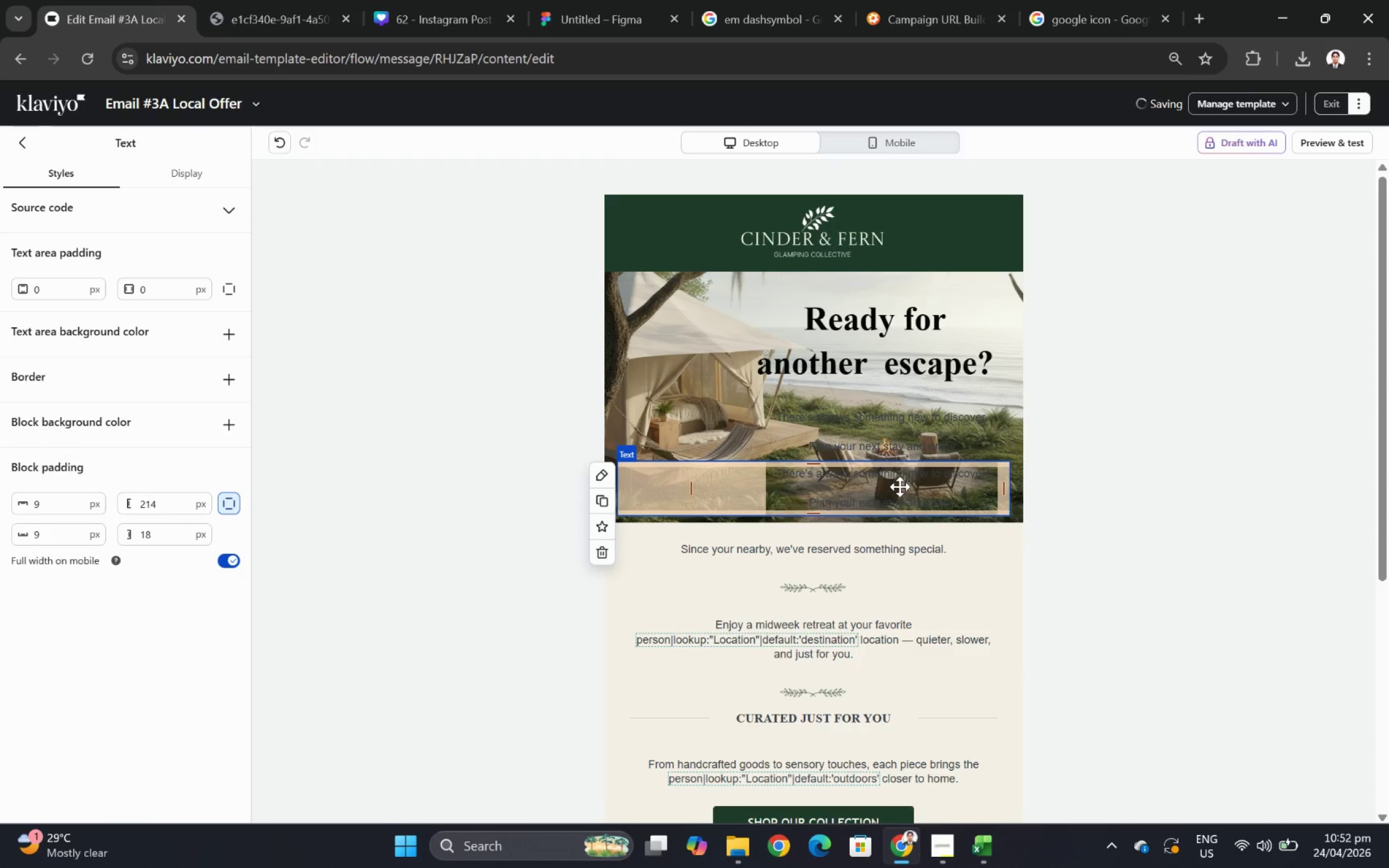 
double_click([896, 491])
 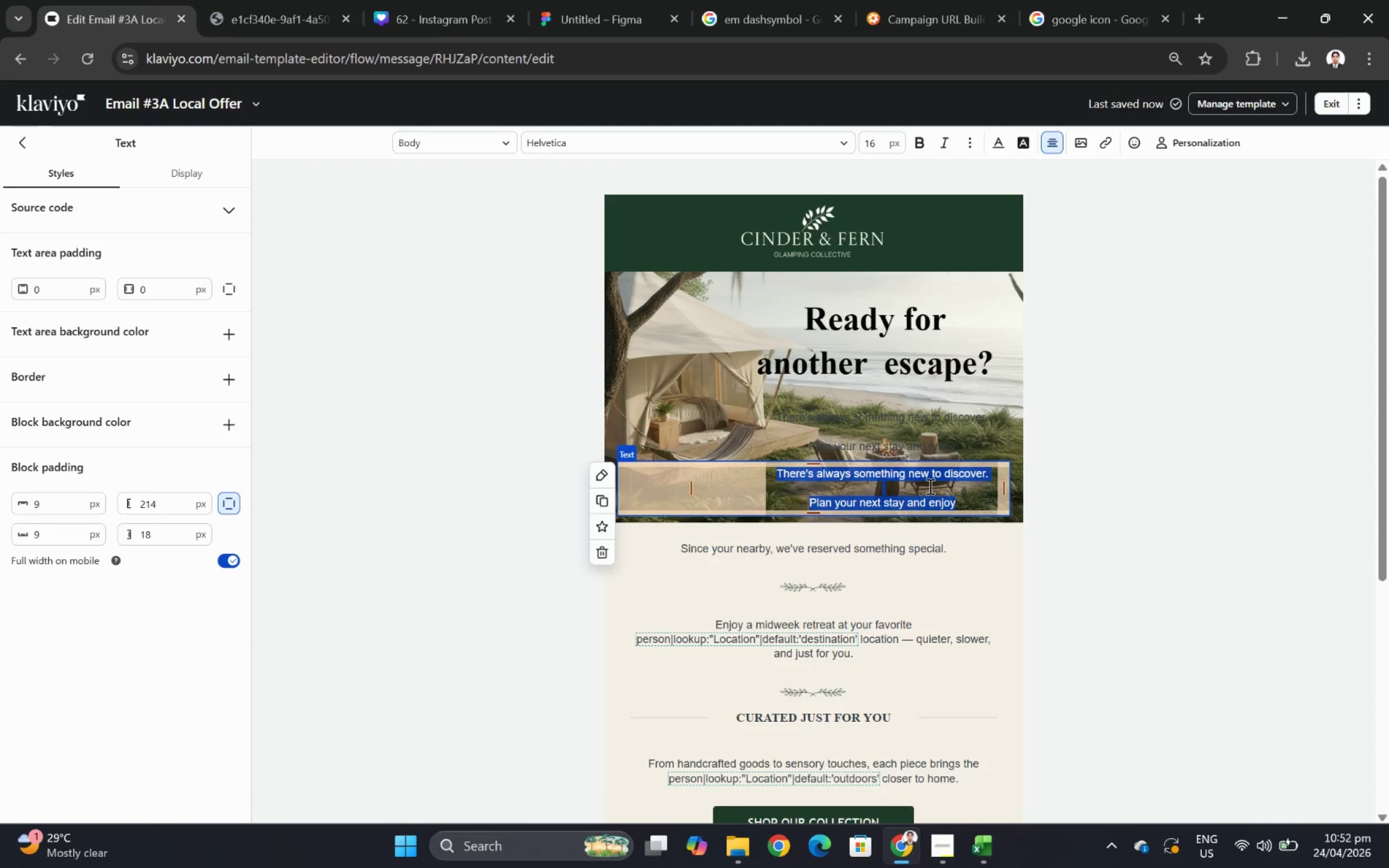 
type(10% OFF)
 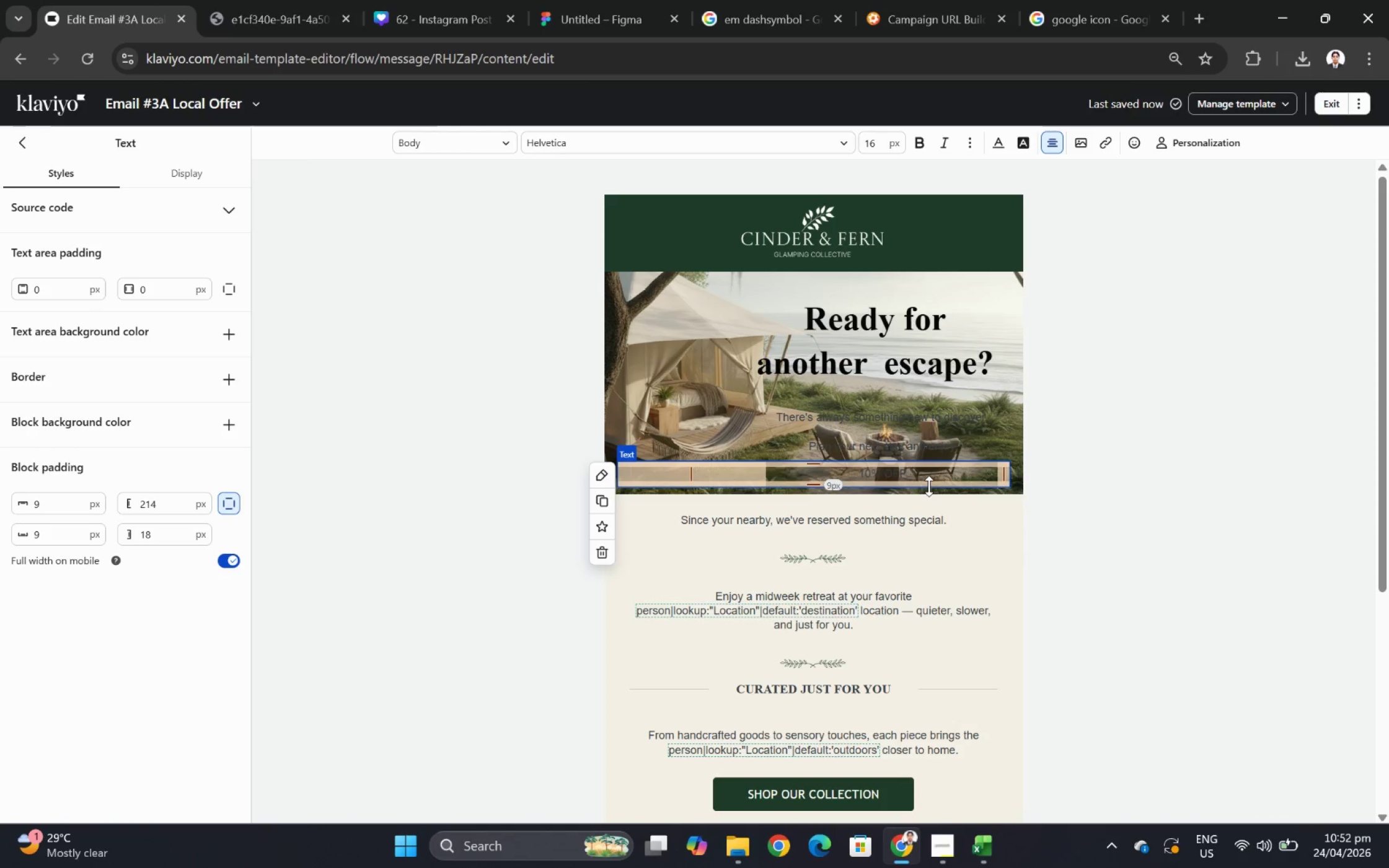 
key(Control+A)